 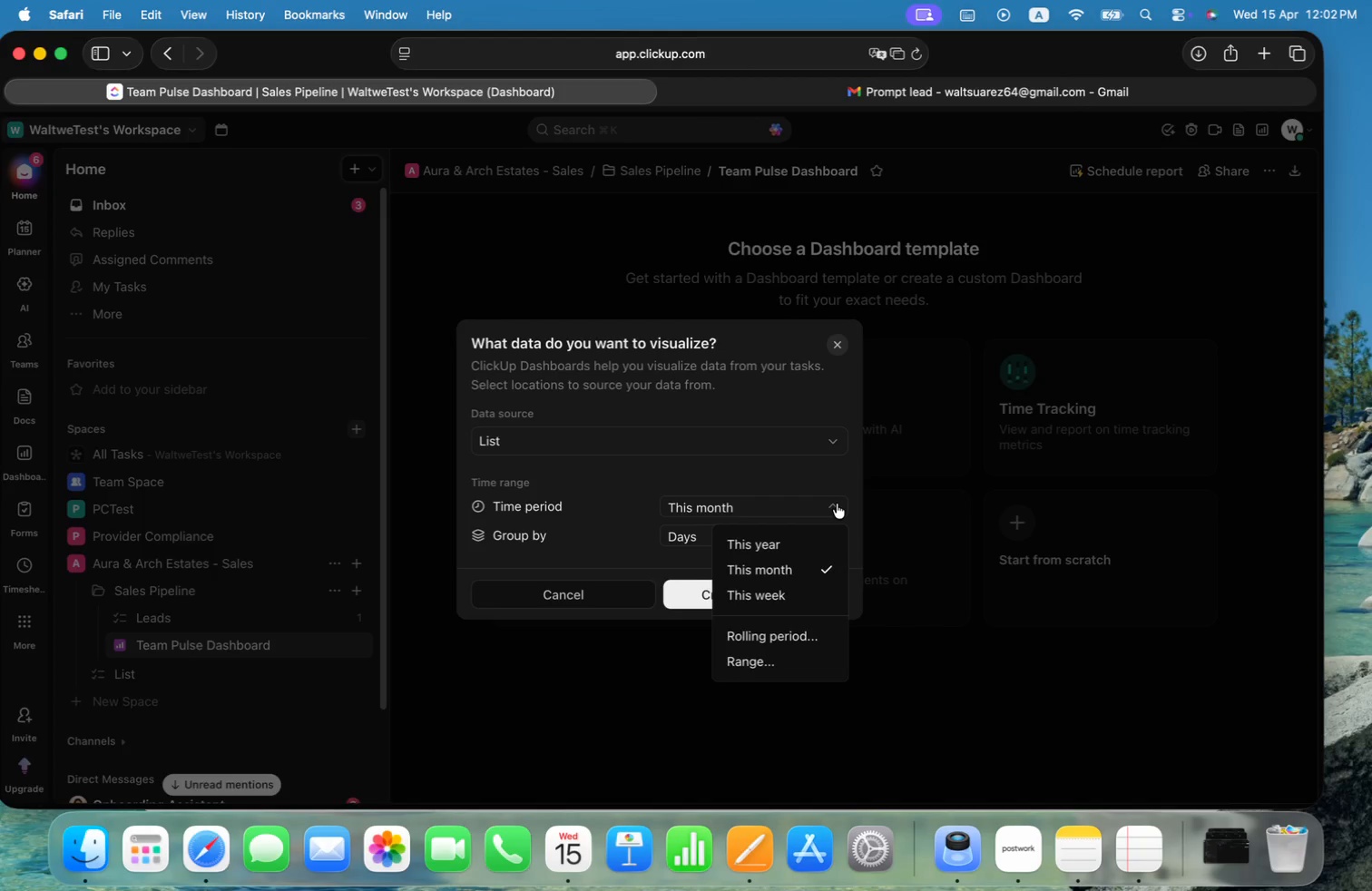 
left_click([786, 554])
 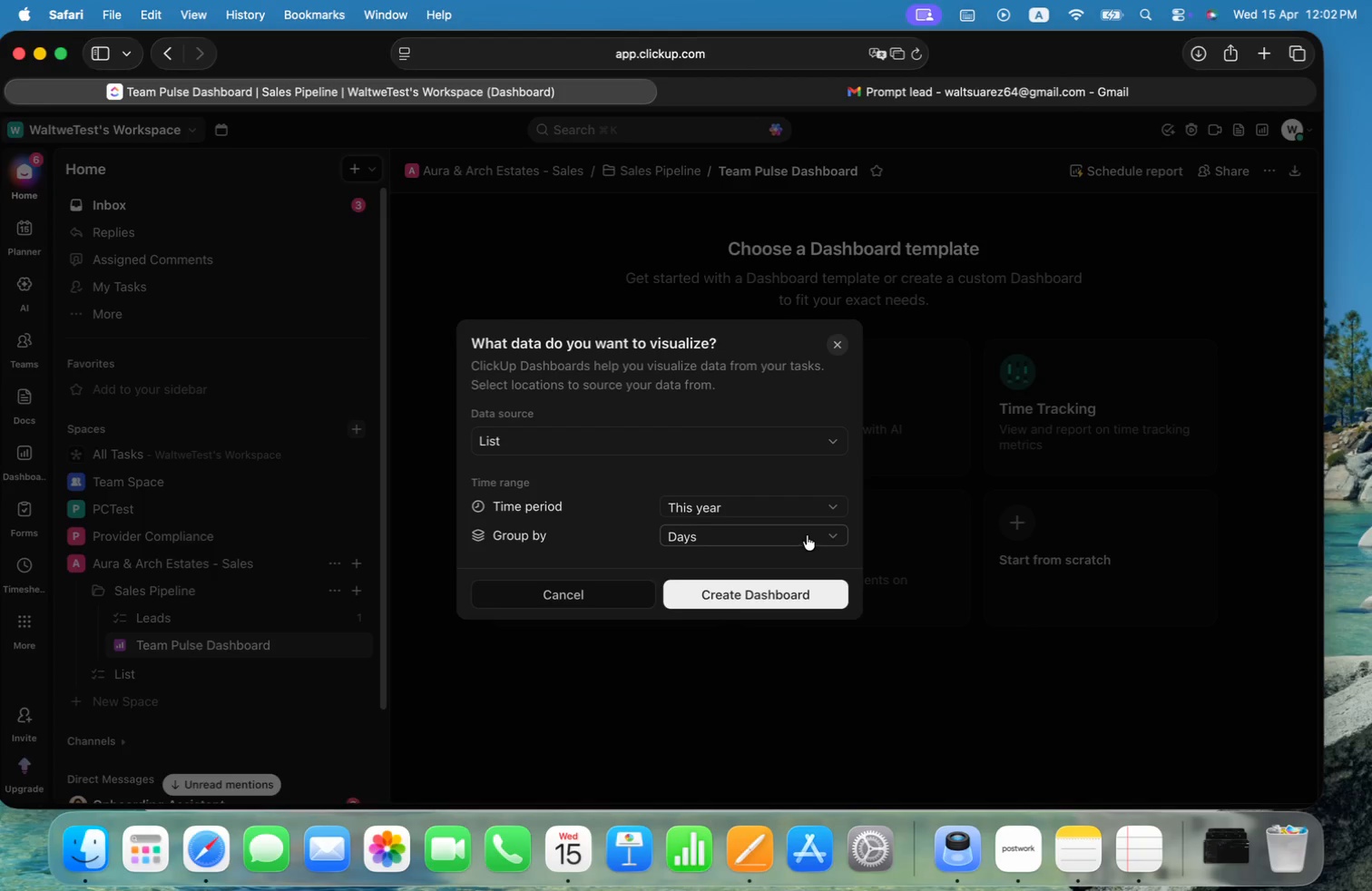 
left_click([811, 534])
 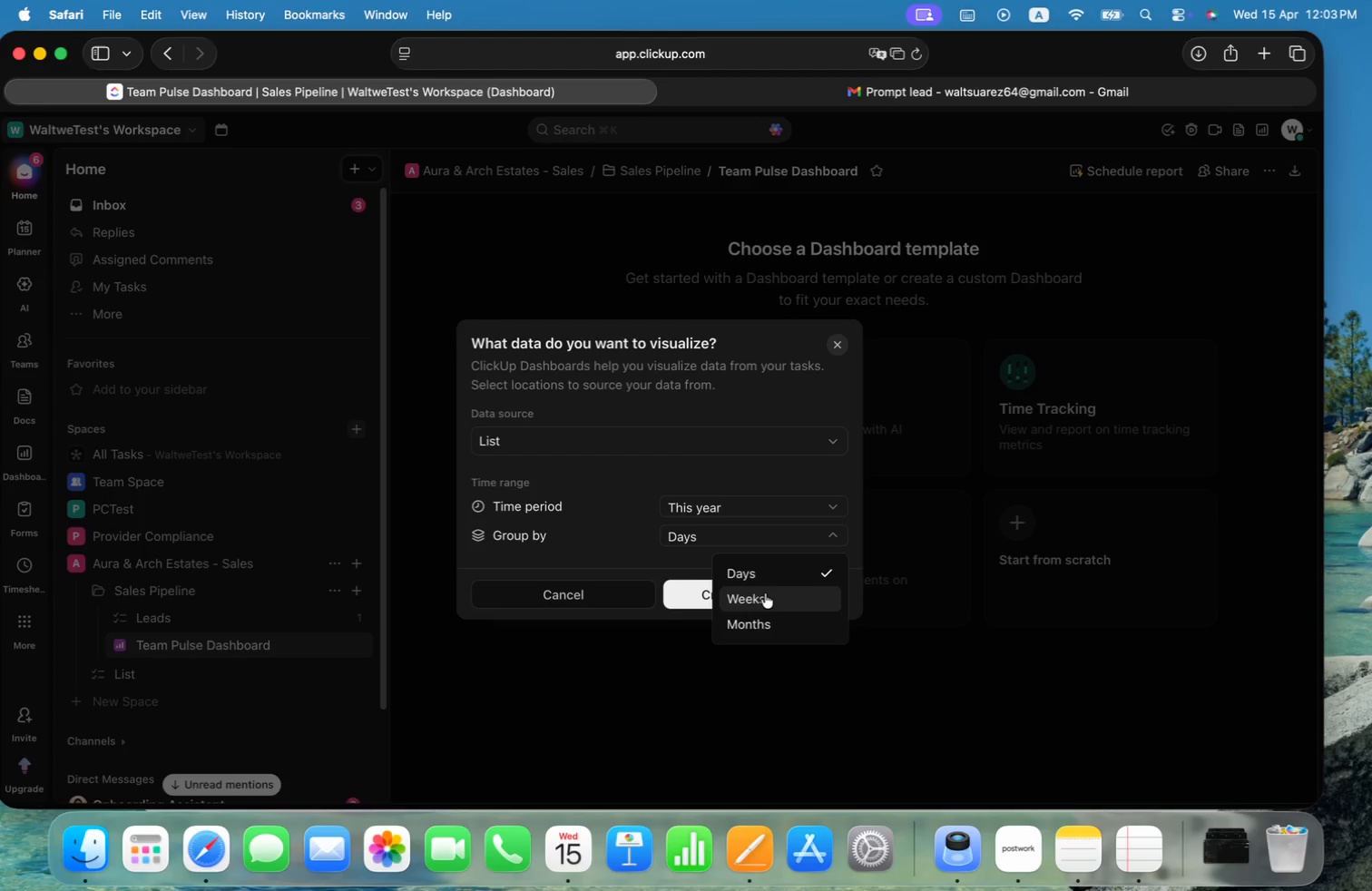 
left_click([765, 593])
 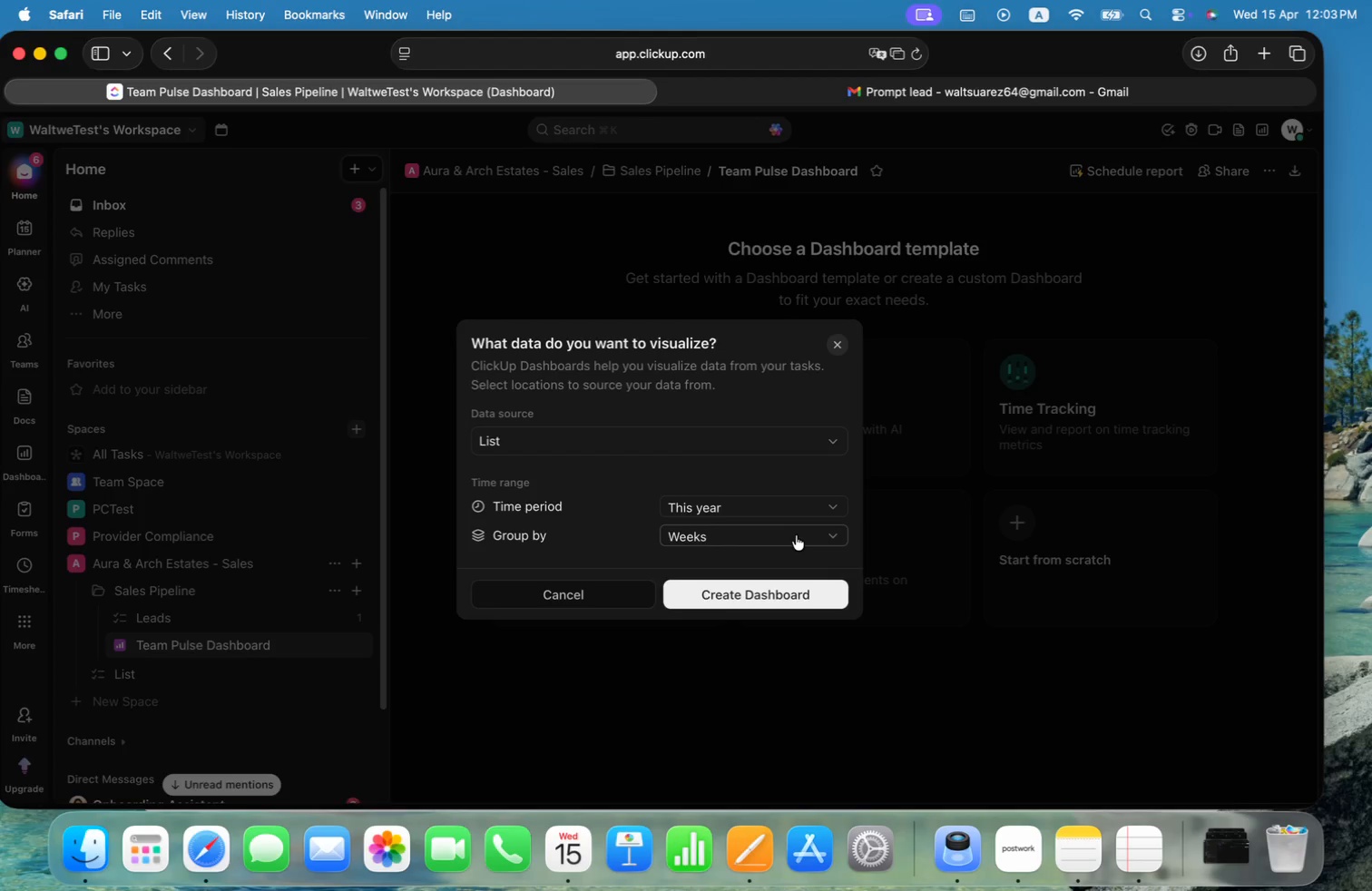 
wait(5.71)
 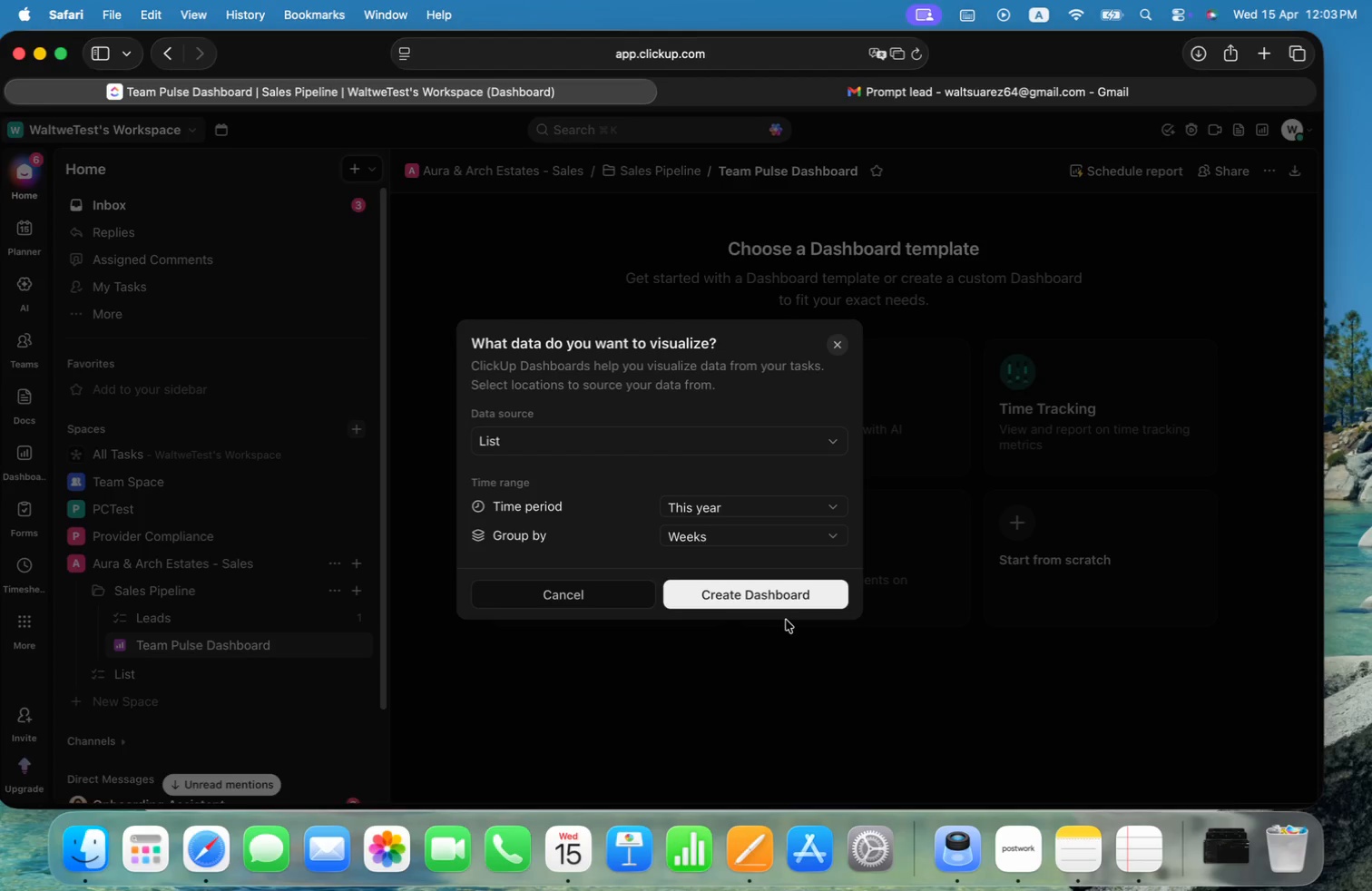 
left_click([770, 601])
 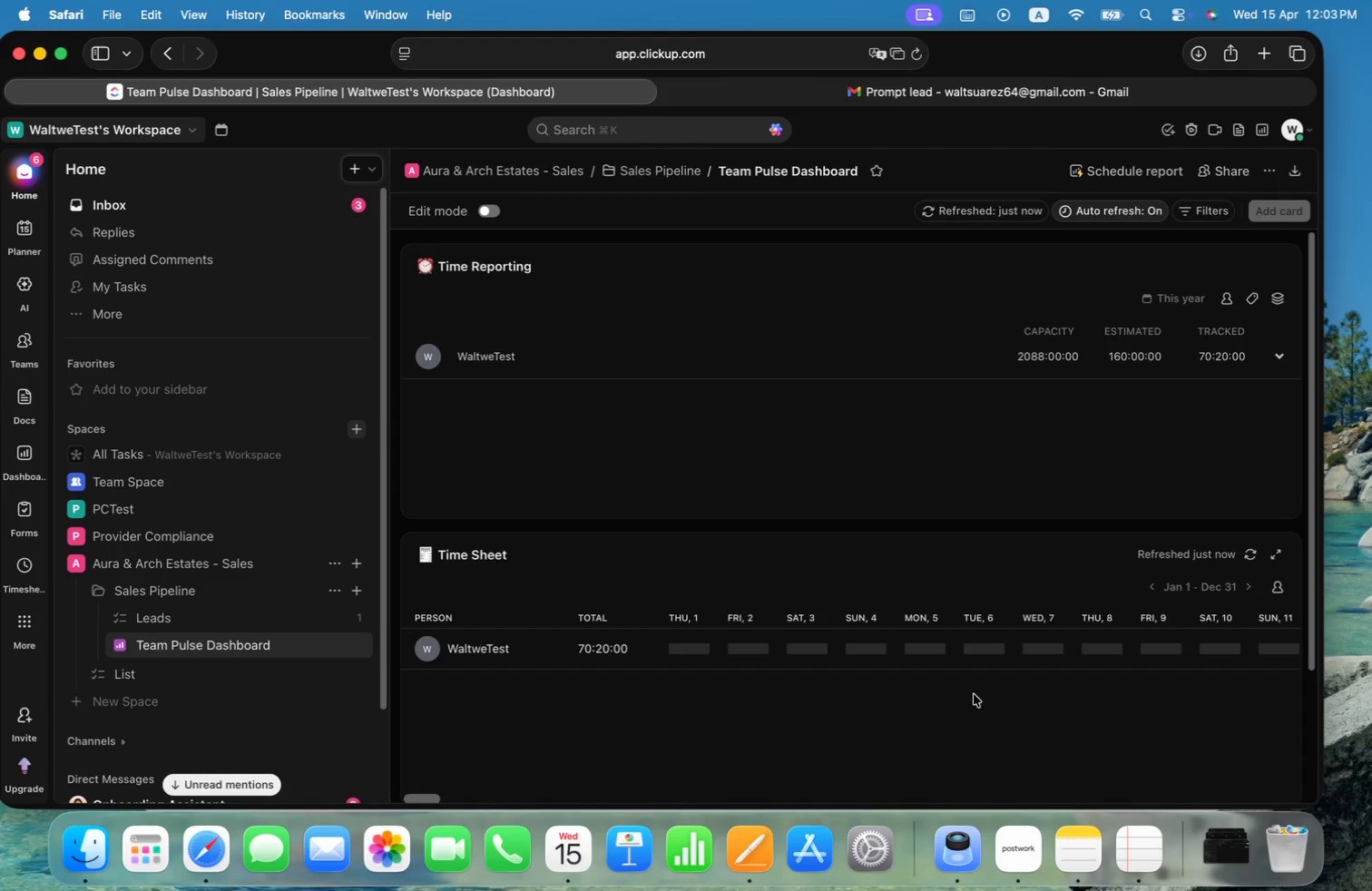 
wait(8.28)
 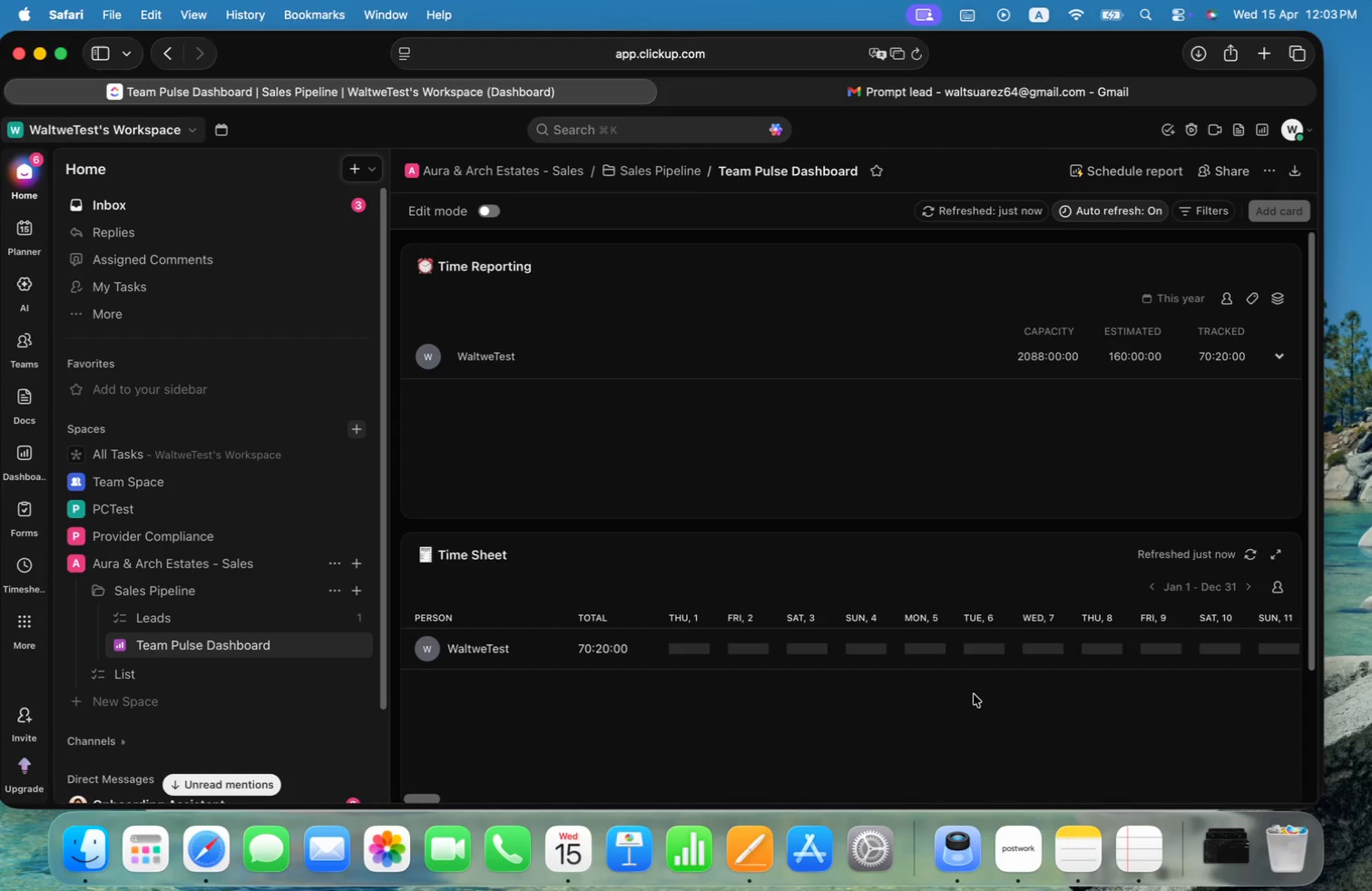 
scroll: coordinate [985, 446], scroll_direction: down, amount: 12.0
 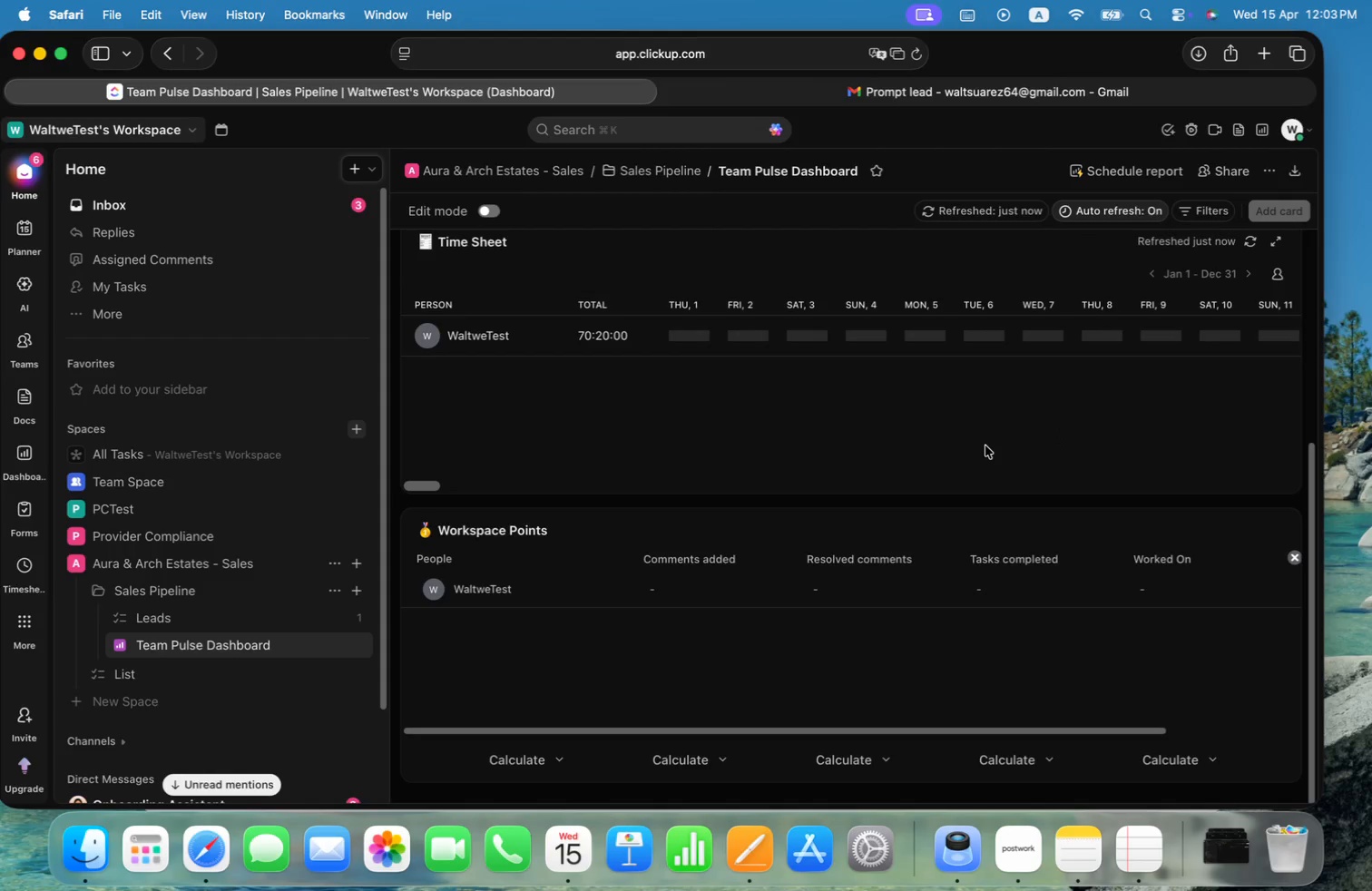 
scroll: coordinate [985, 446], scroll_direction: up, amount: 12.0
 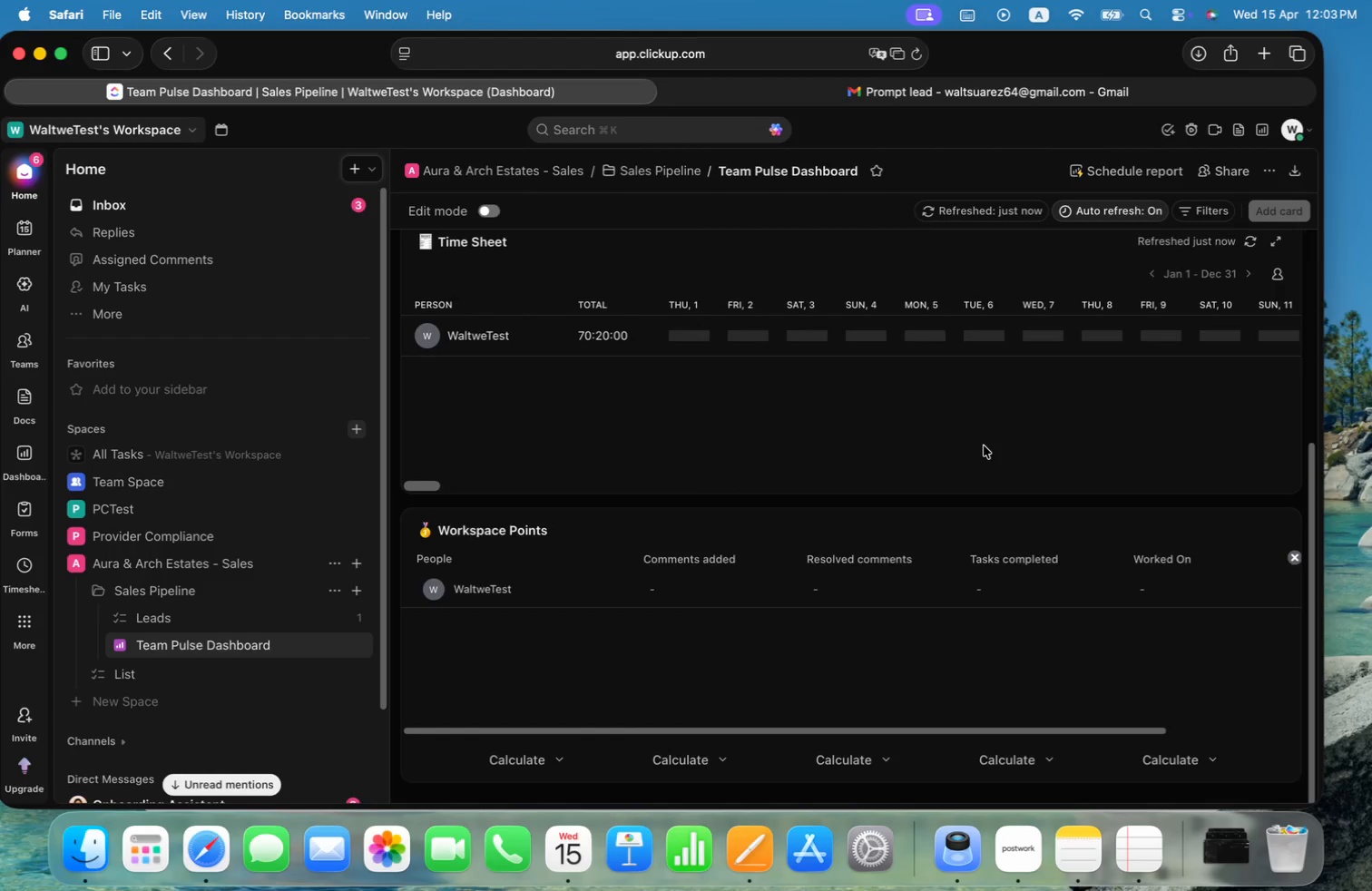 
scroll: coordinate [958, 683], scroll_direction: down, amount: 8.0
 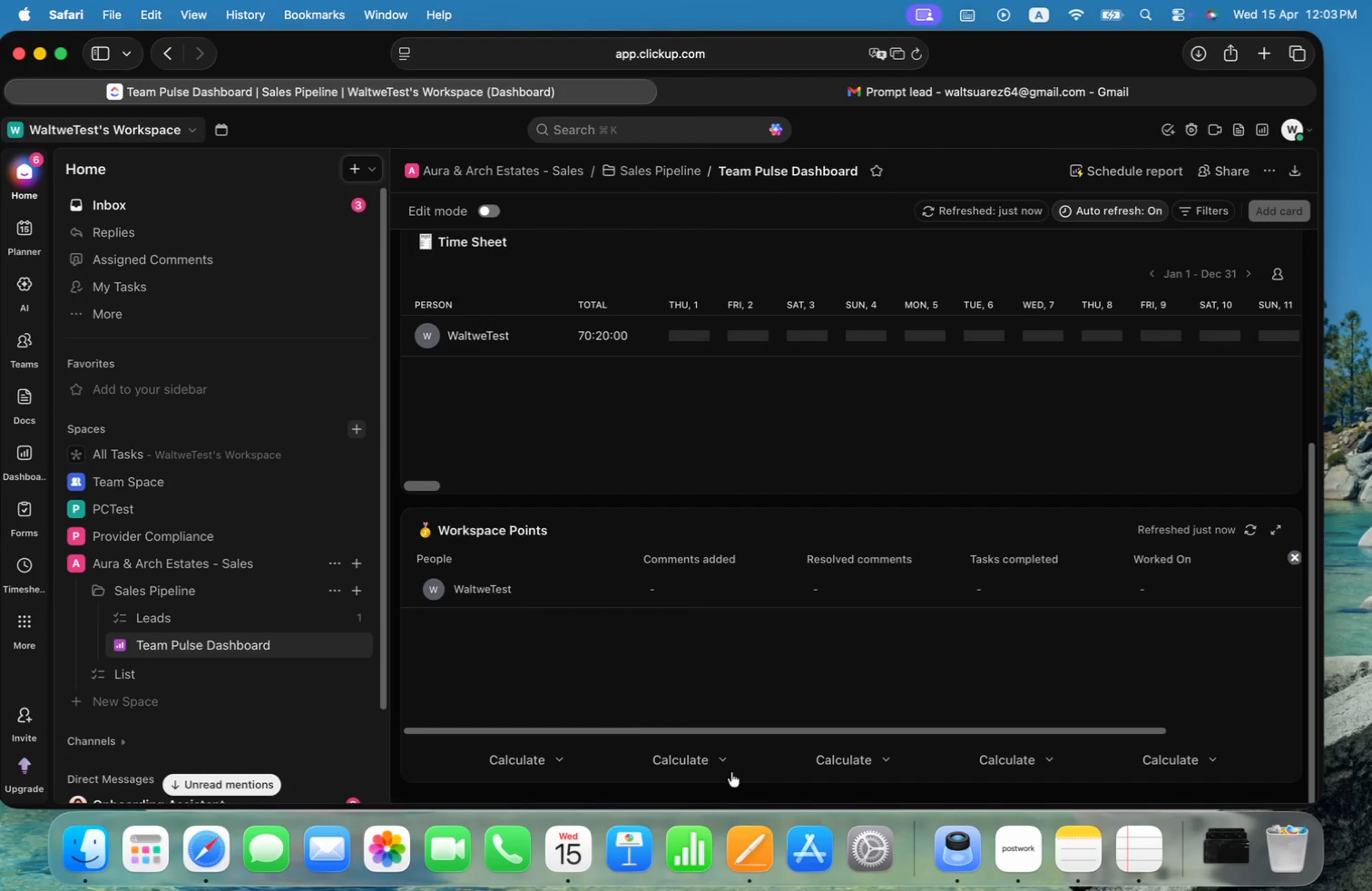 
left_click([548, 765])
 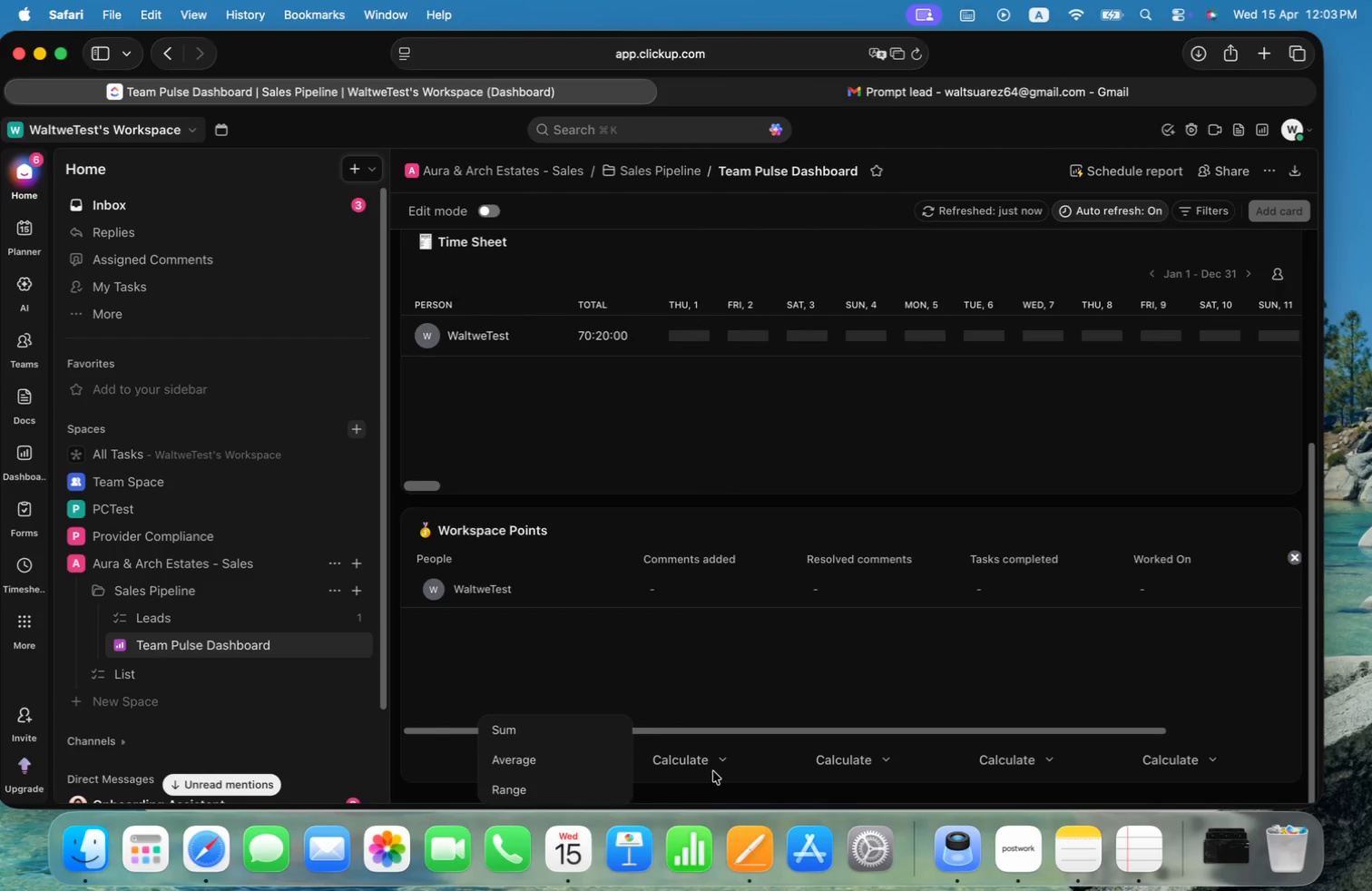 
double_click([718, 760])
 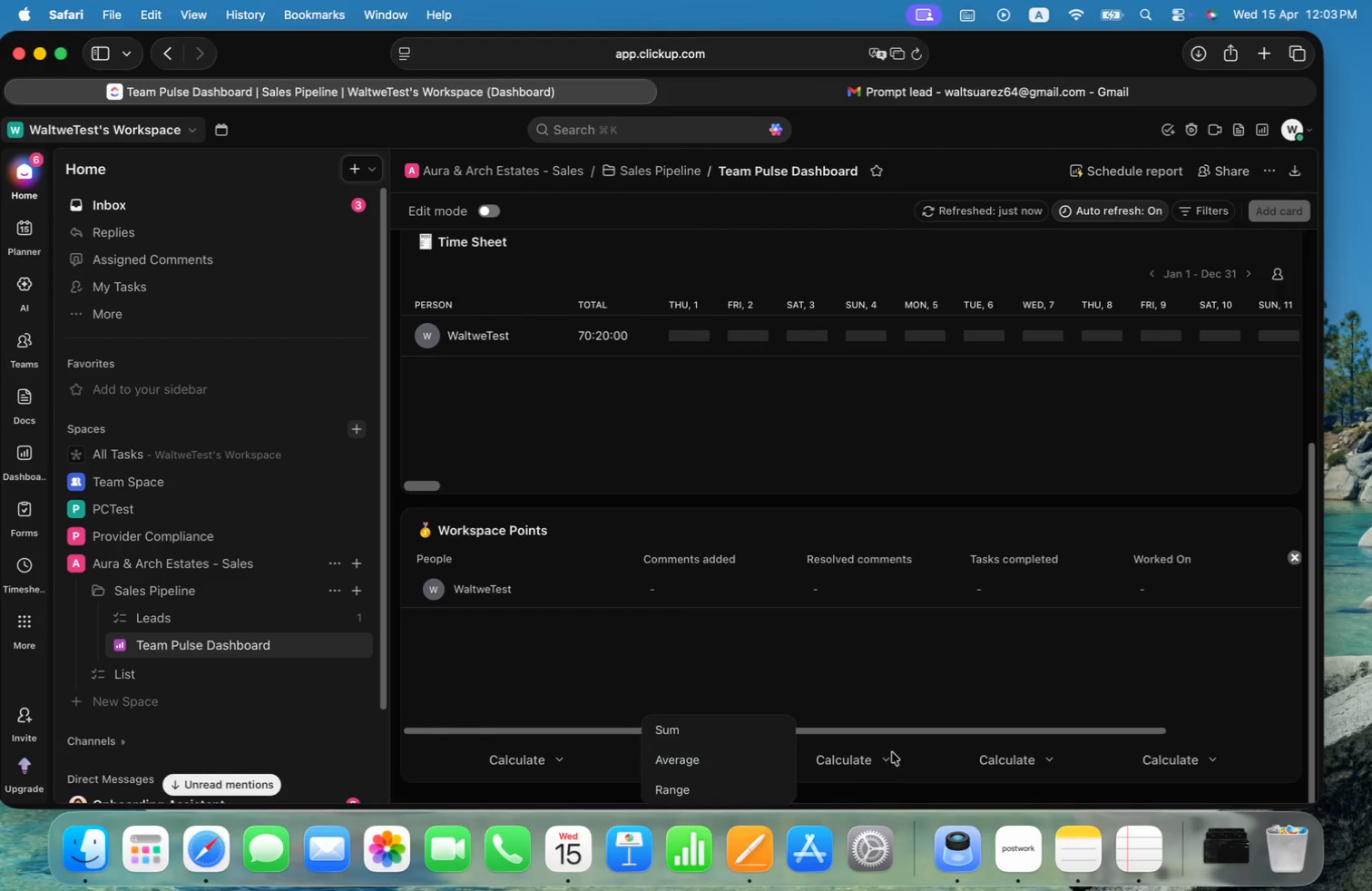 
left_click([974, 671])
 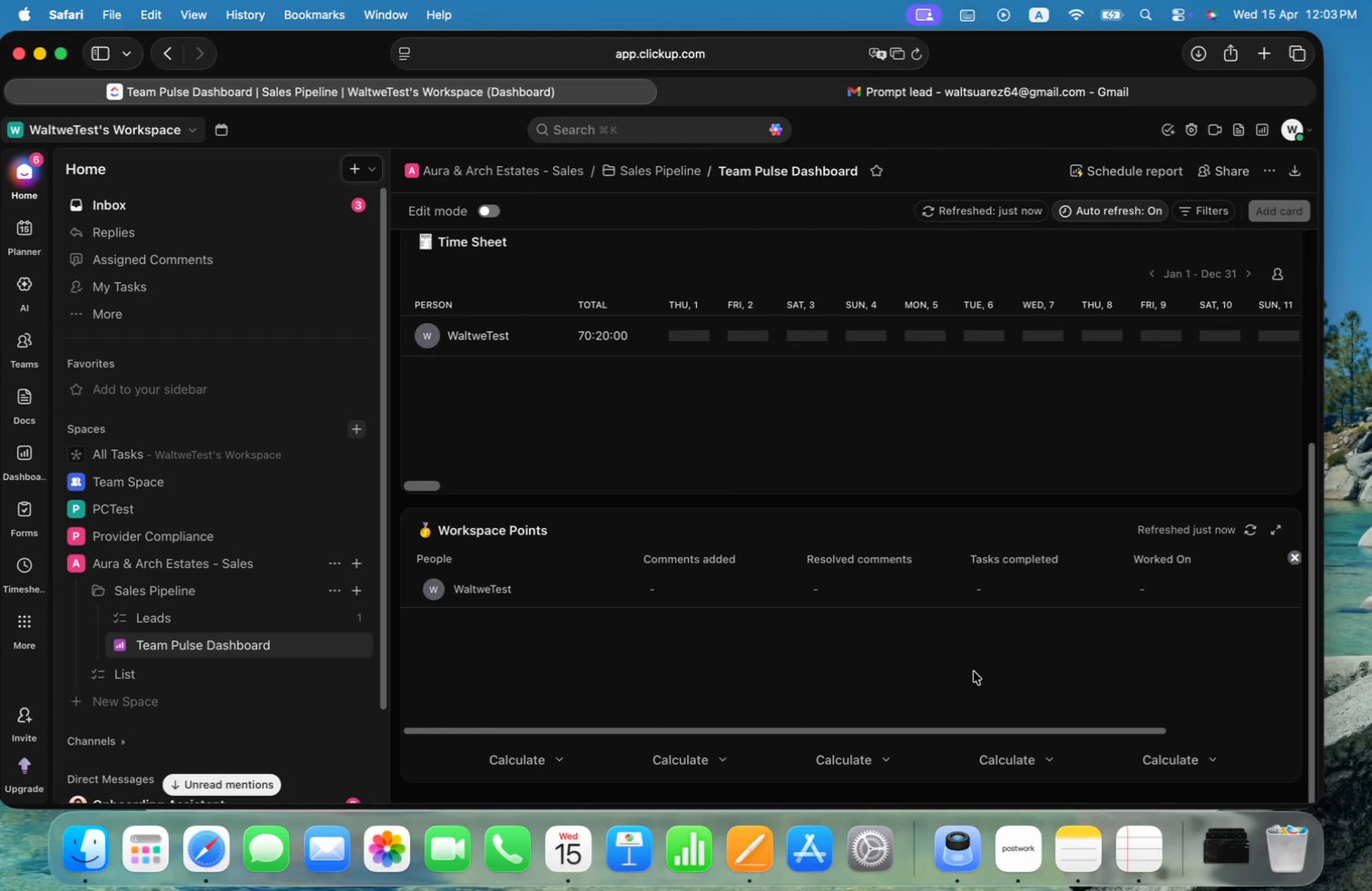 
scroll: coordinate [1004, 563], scroll_direction: down, amount: 4.0
 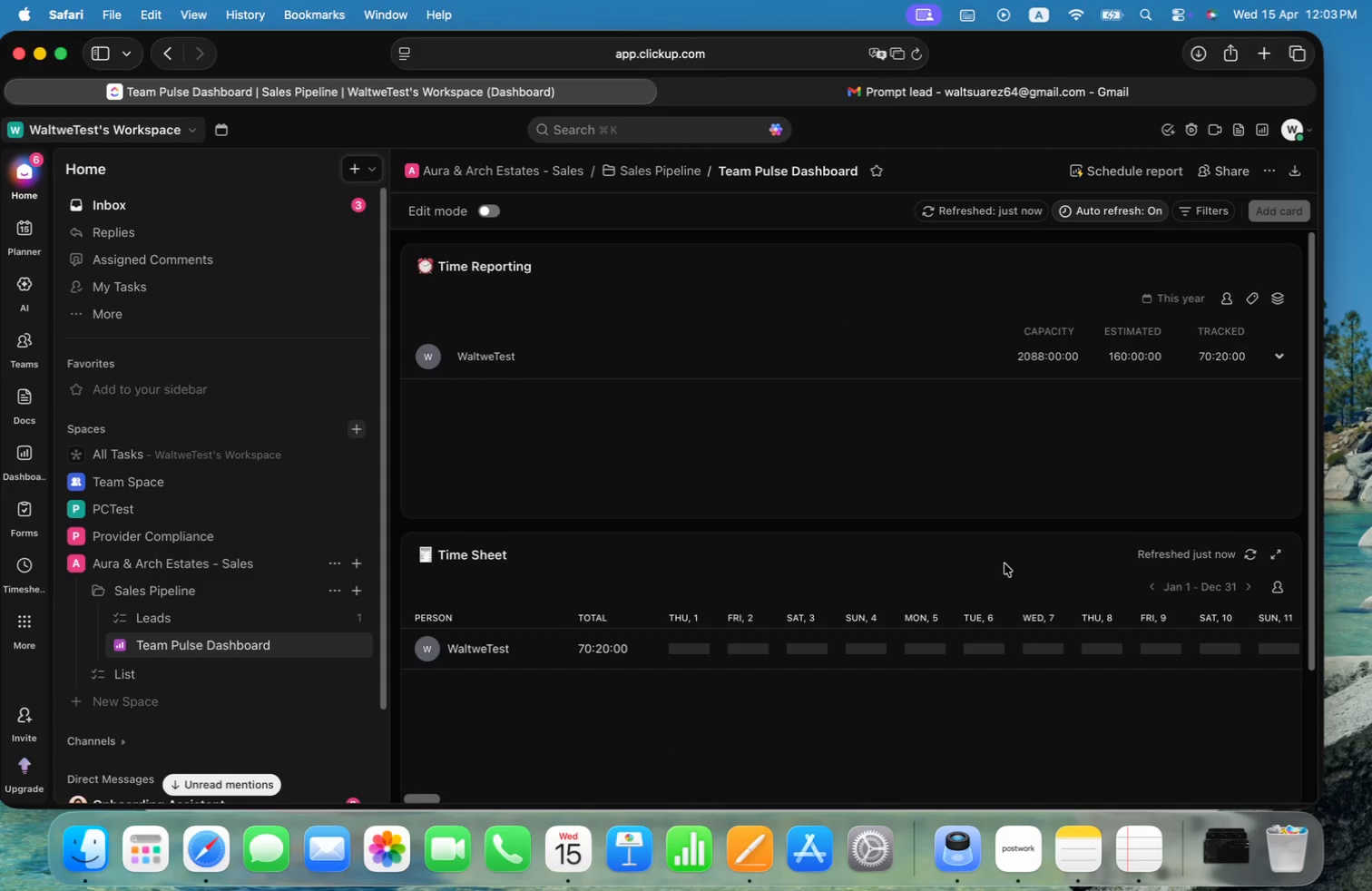 
scroll: coordinate [1004, 563], scroll_direction: up, amount: 23.0
 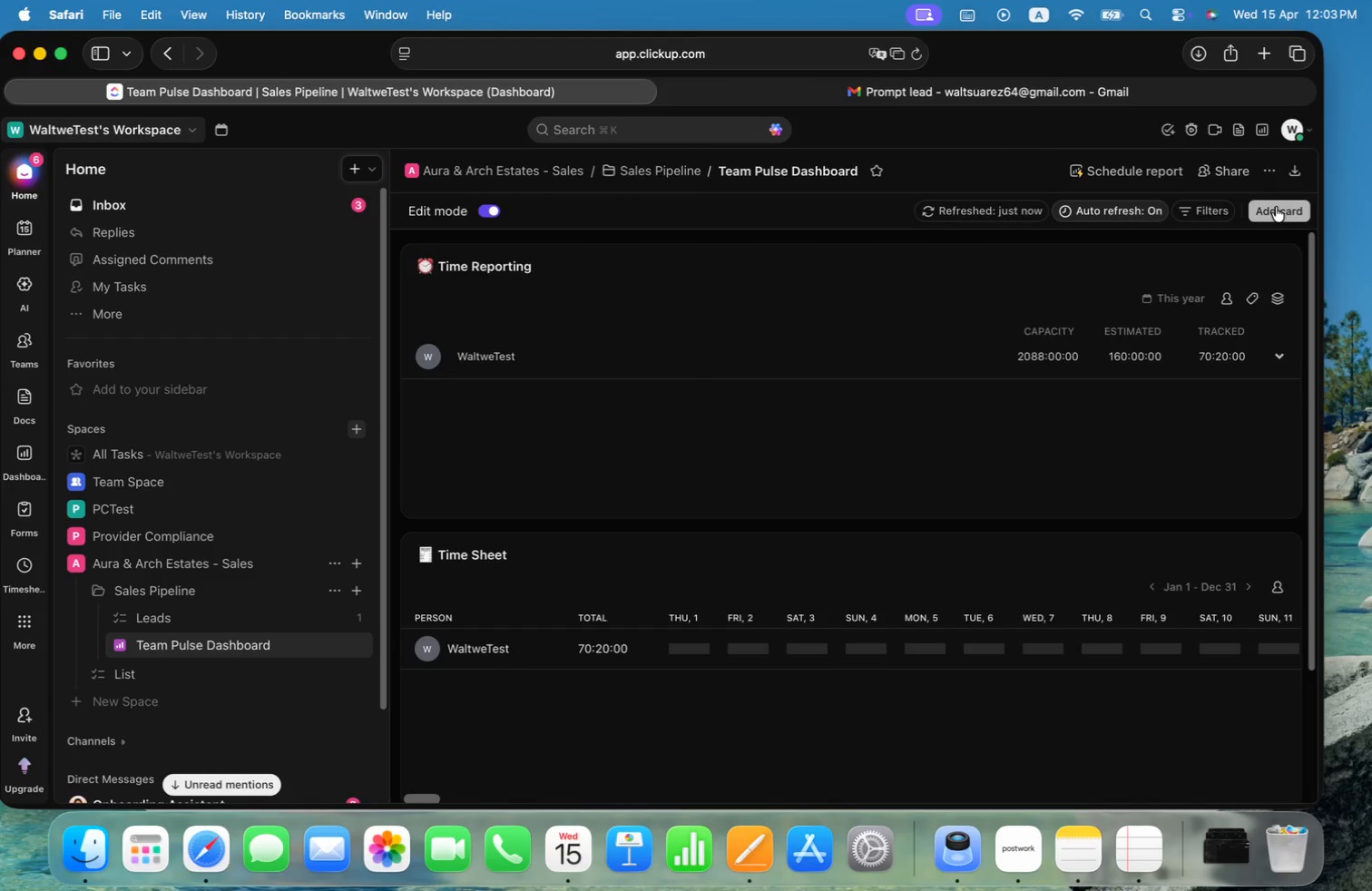 
left_click([1289, 266])
 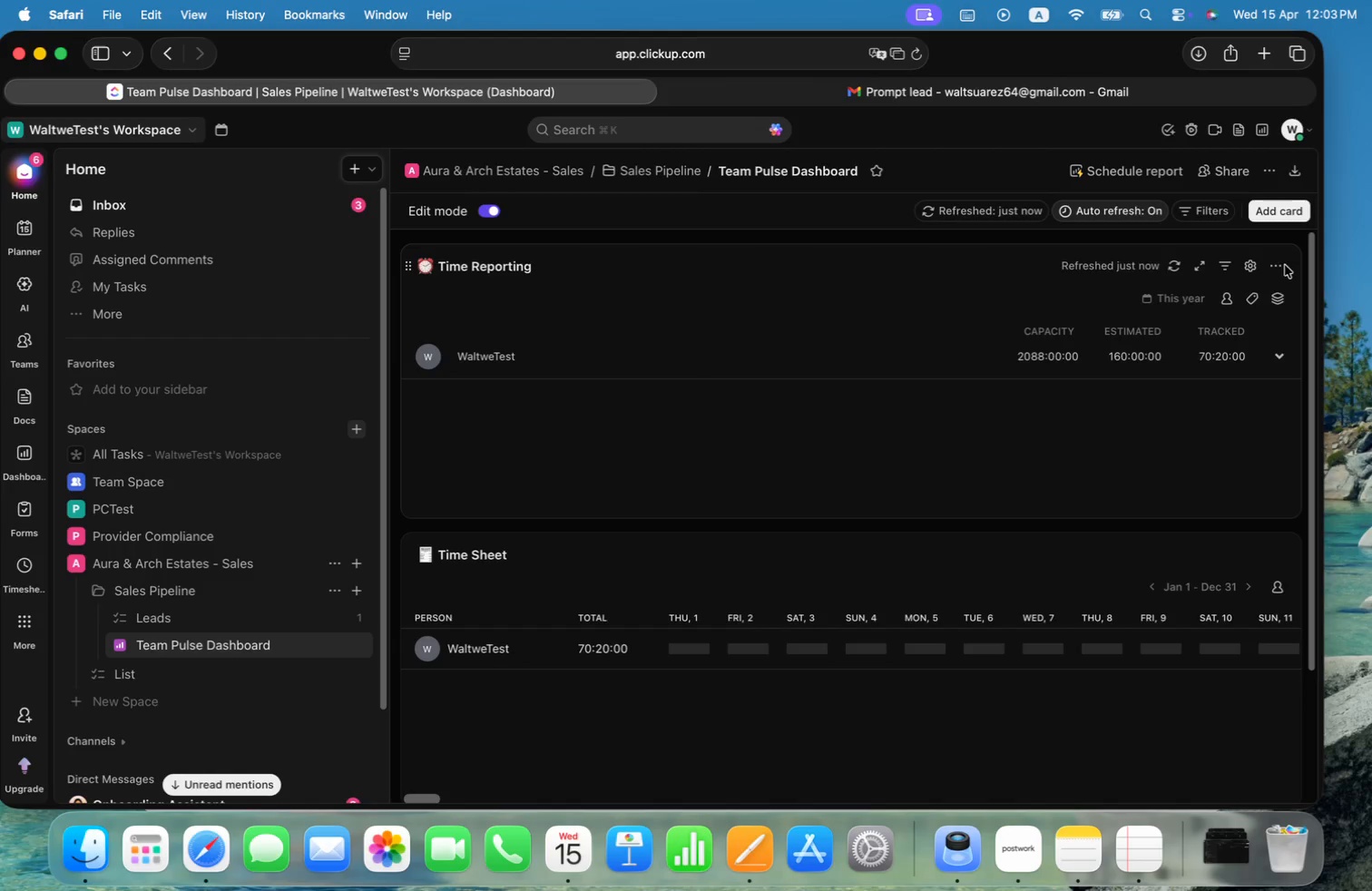 
left_click([1282, 266])
 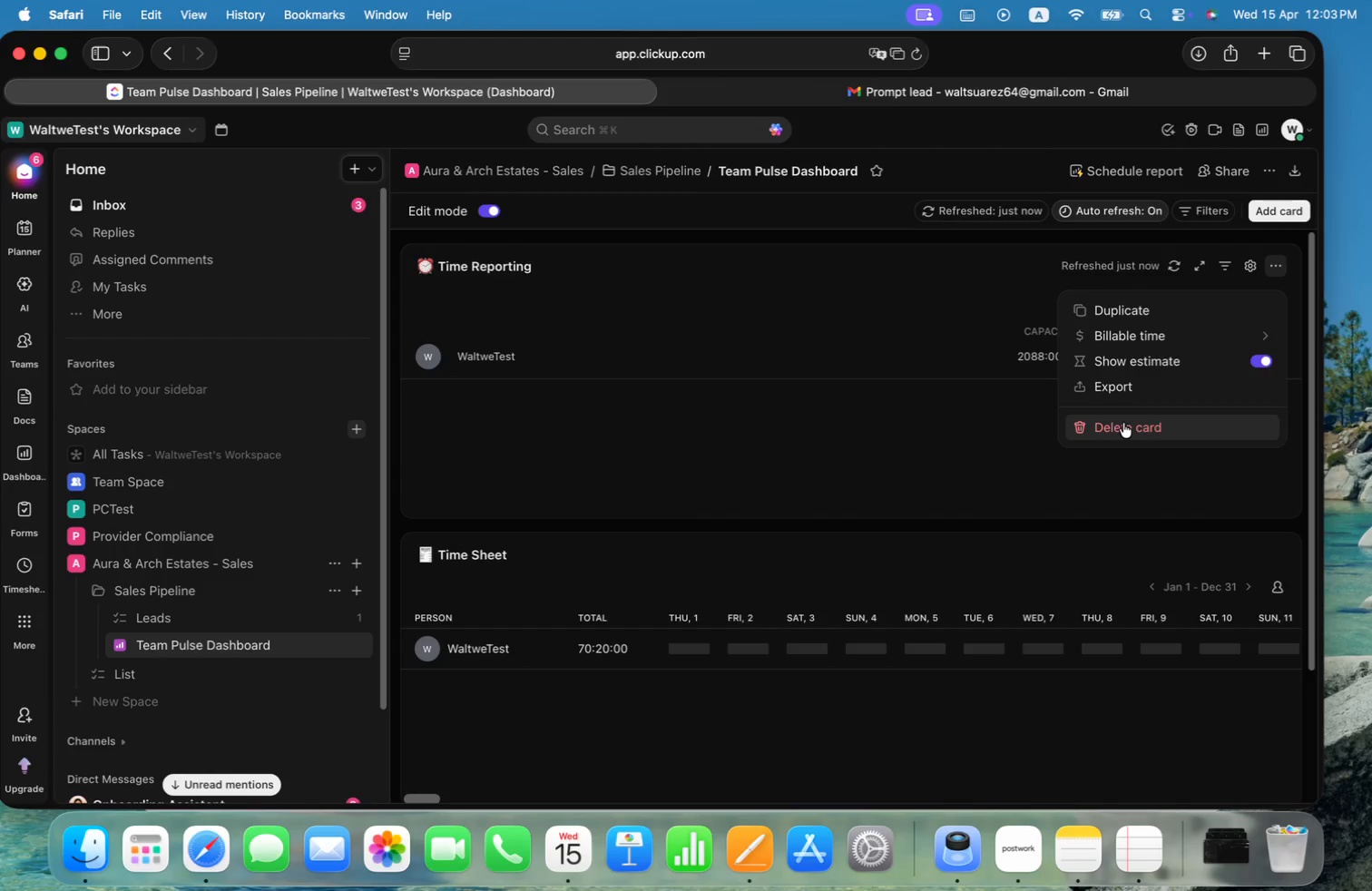 
wait(6.85)
 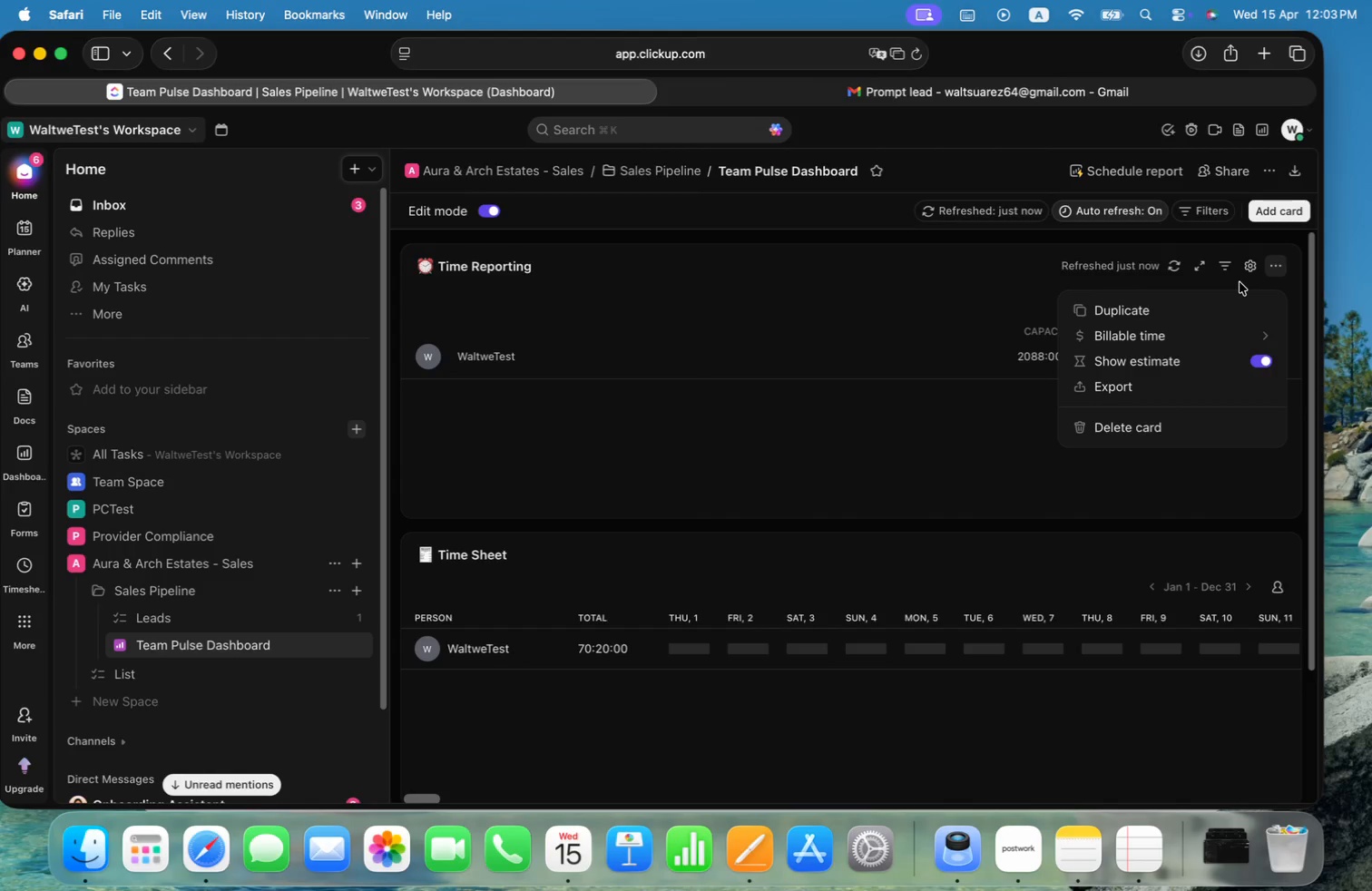 
key(Meta+CommandLeft)
 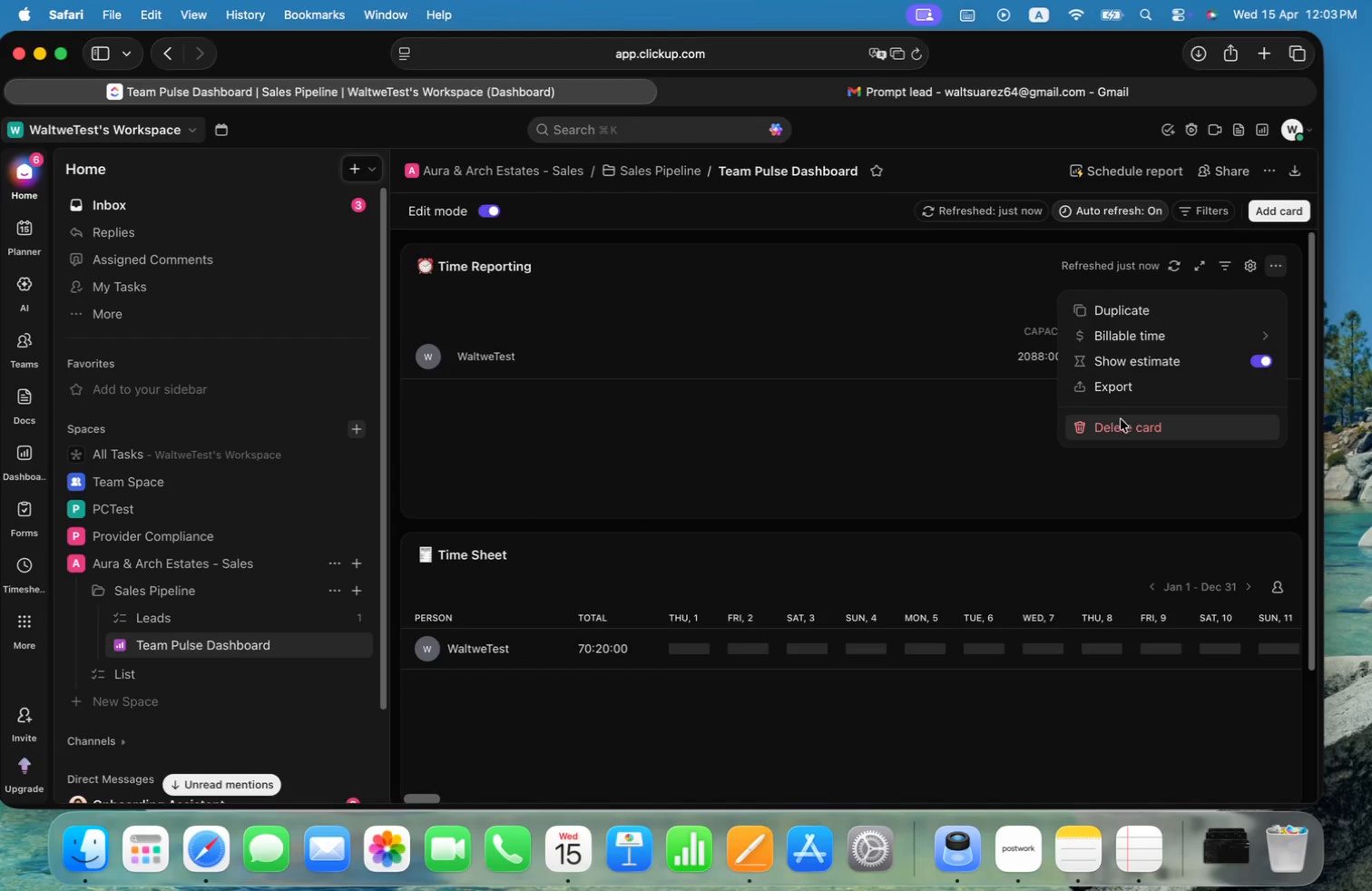 
key(Meta+Tab)